 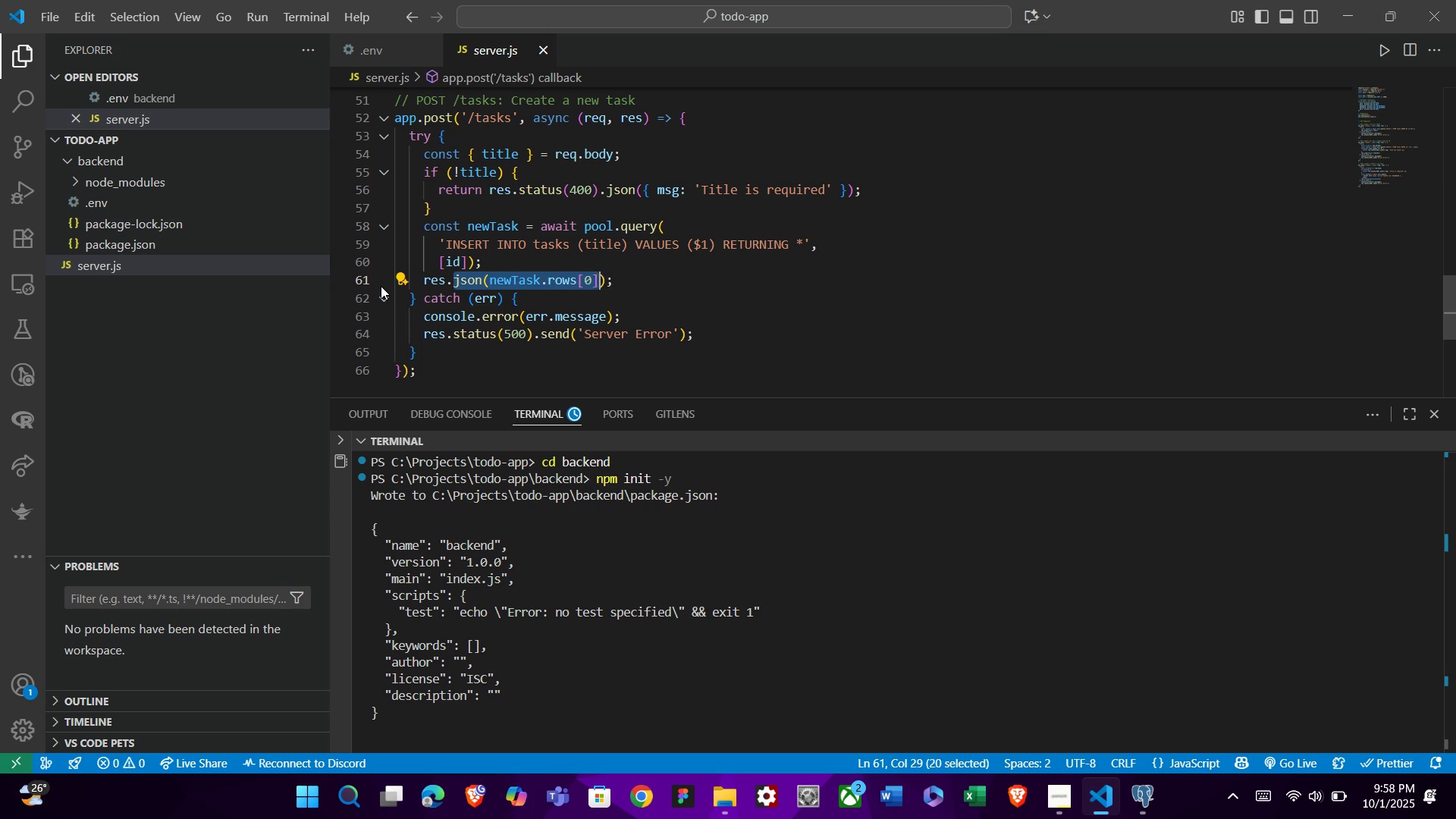 
key(Shift+ArrowRight)
 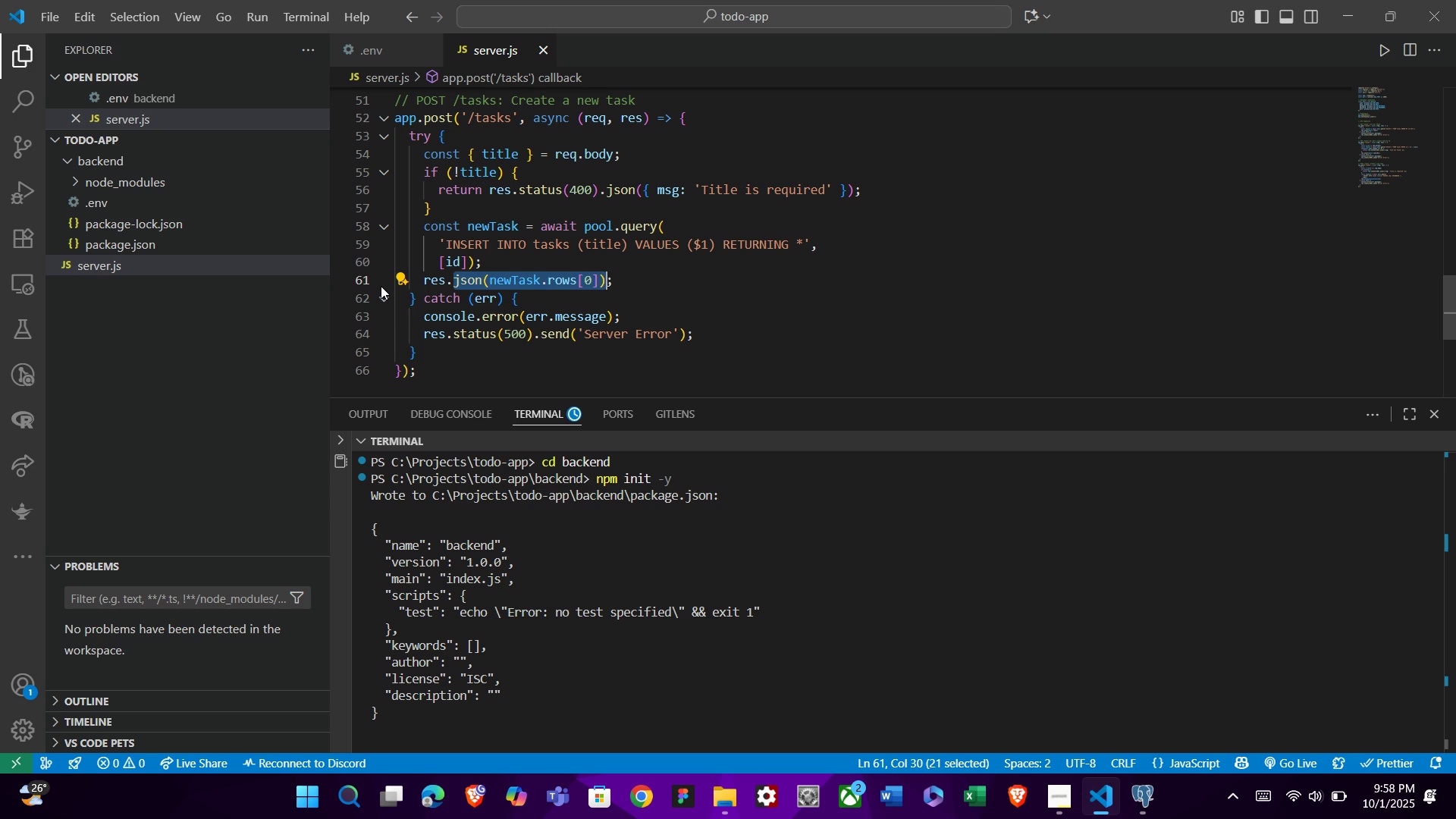 
key(Shift+ArrowRight)
 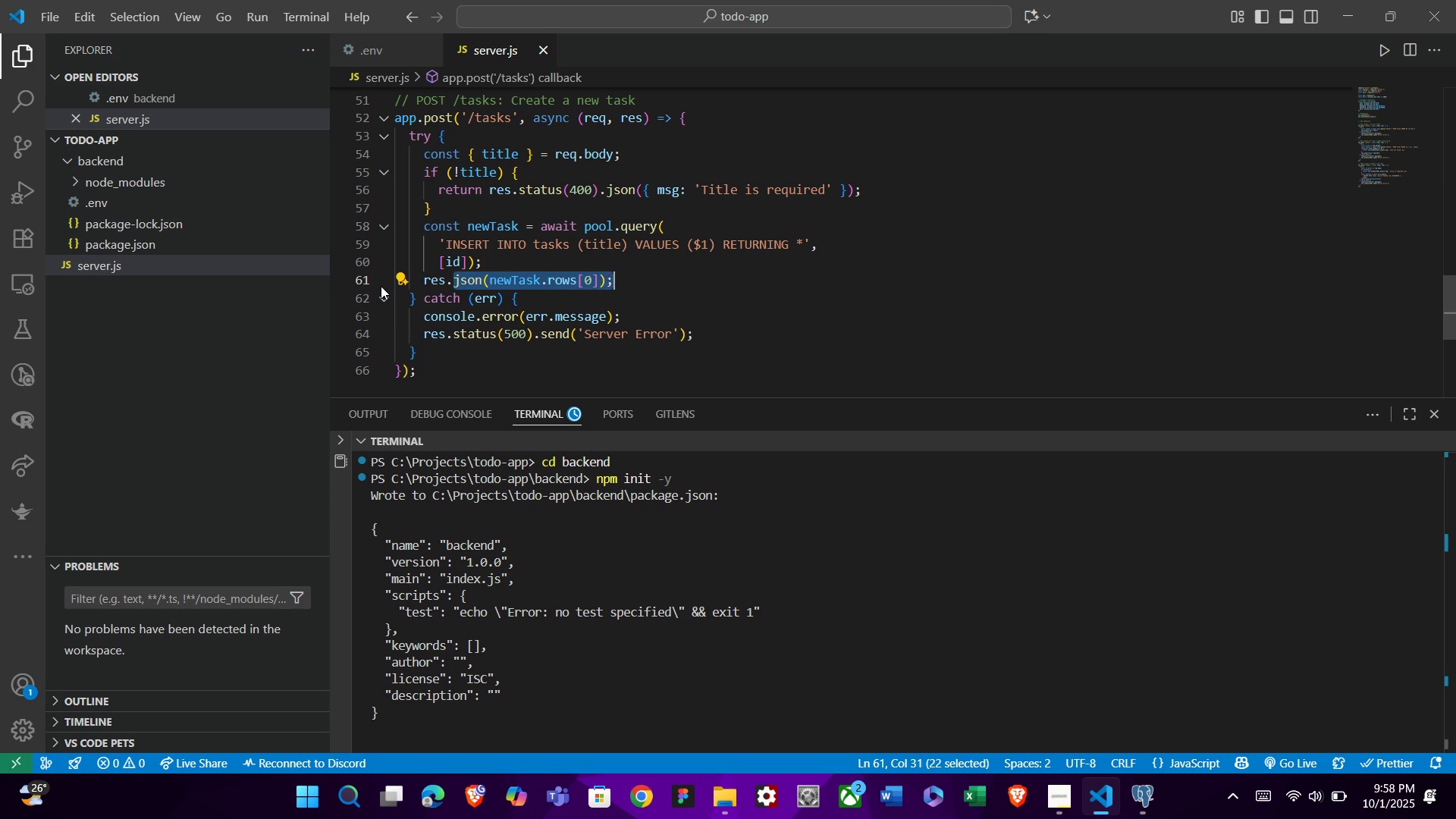 
key(Shift+ArrowRight)
 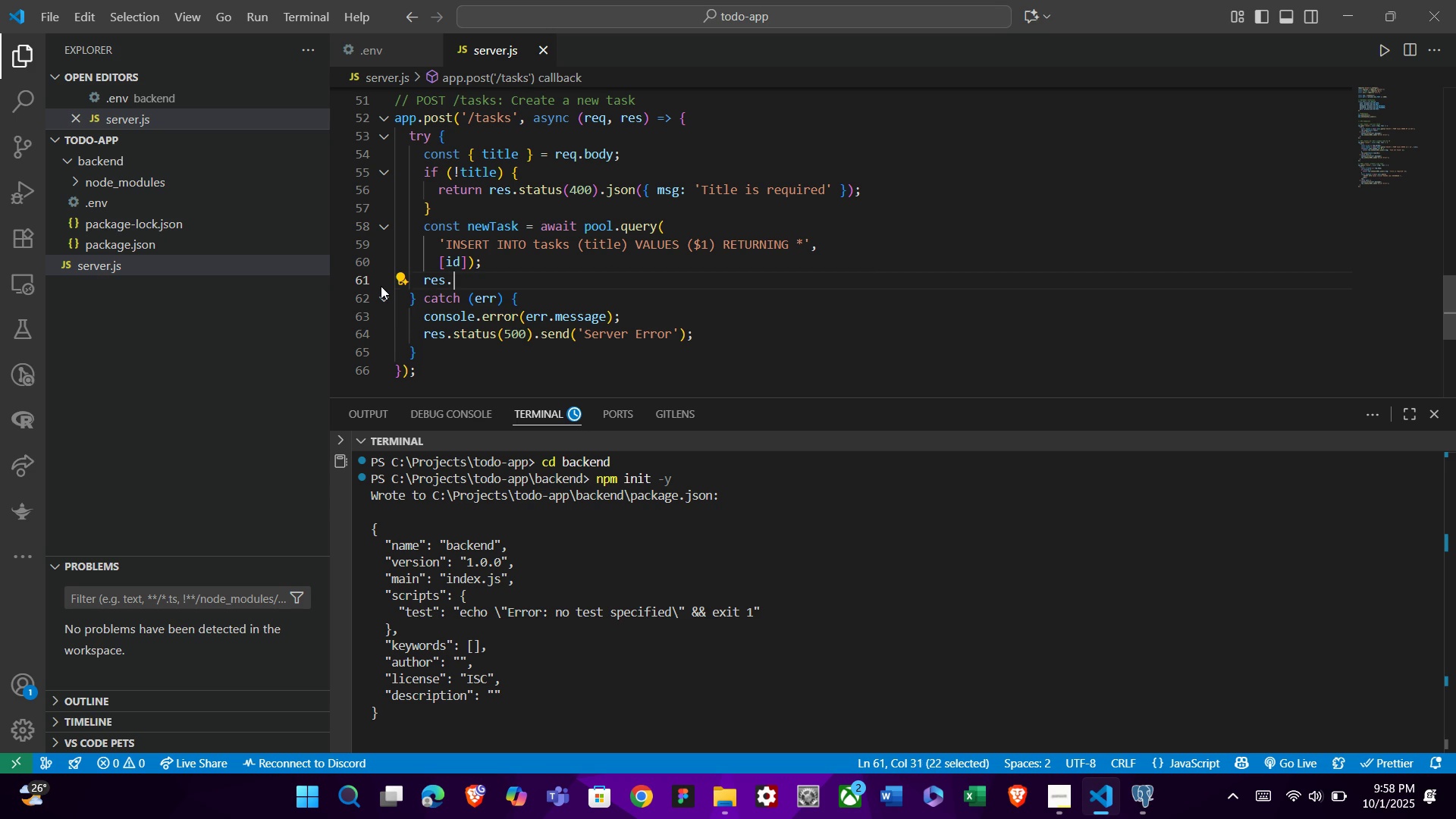 
key(Backspace)
type(STAT)
key(Backspace)
key(Backspace)
key(Backspace)
key(Backspace)
type(sattu)
key(Backspace)
key(Backspace)
key(Backspace)
key(Backspace)
type(tatus(201).k)
key(Backspace)
type(json(newTask.rows[0)